 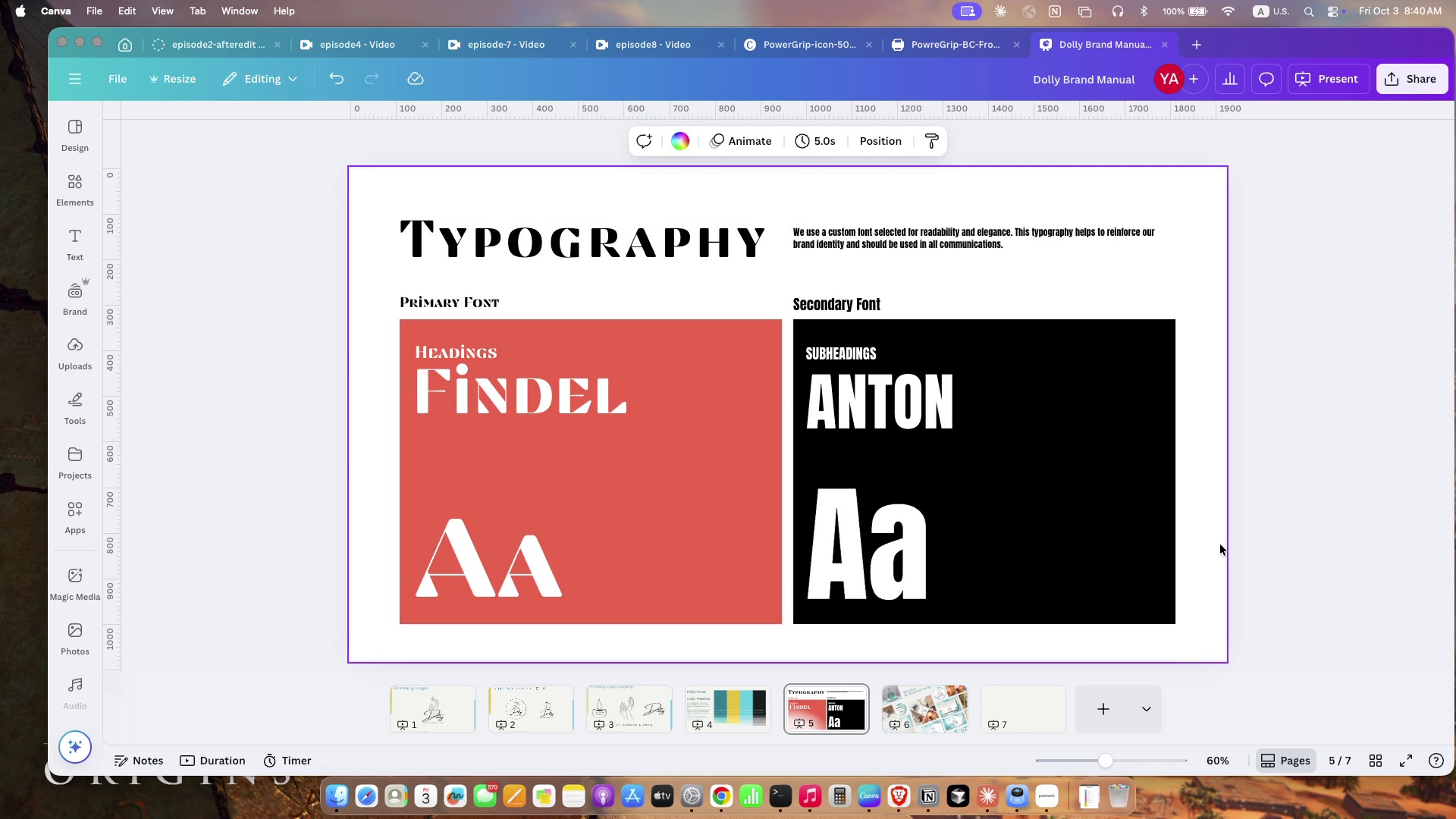 
left_click([1394, 84])
 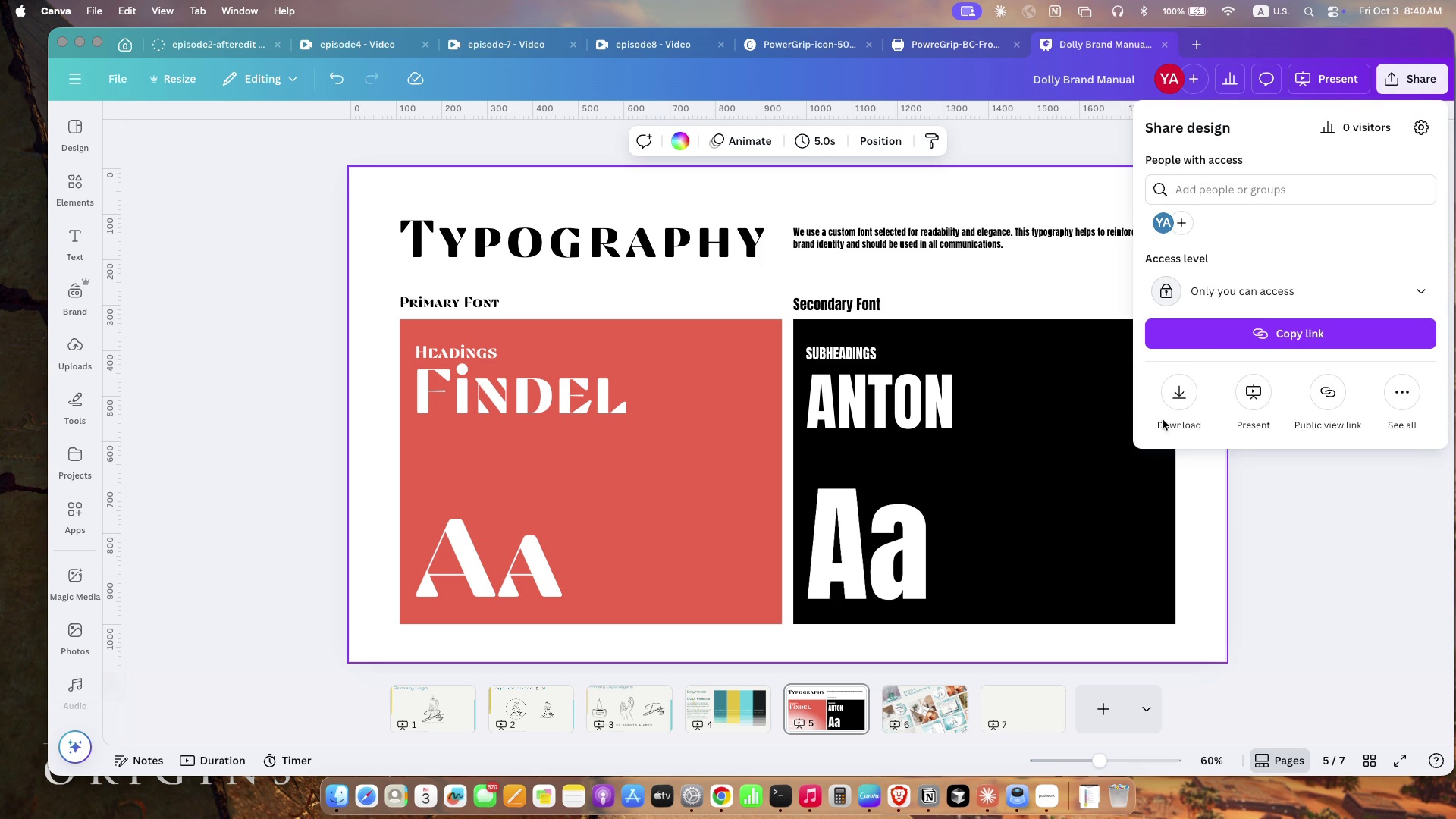 
left_click([1170, 406])
 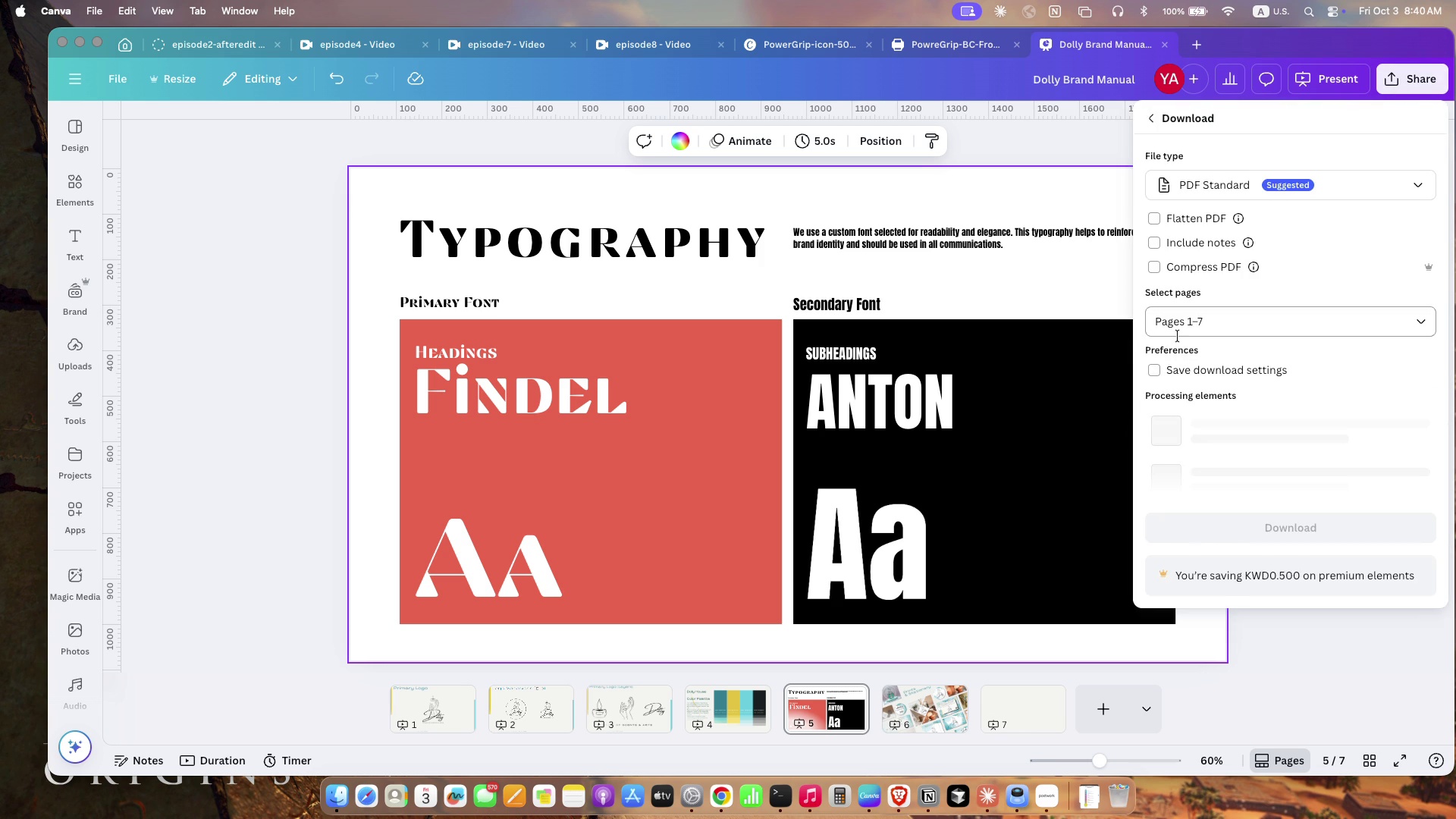 
double_click([1177, 332])
 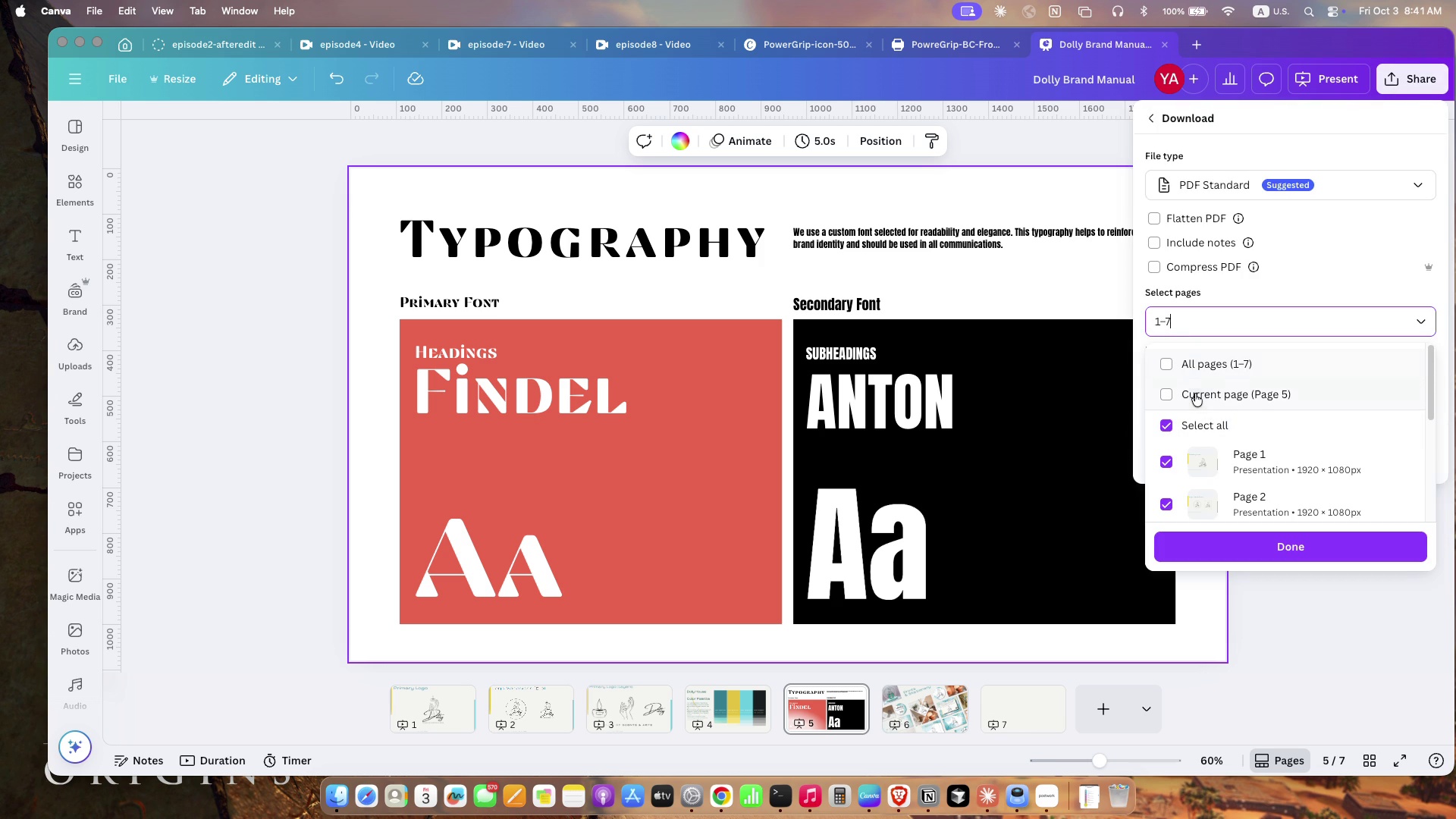 
left_click([1195, 394])
 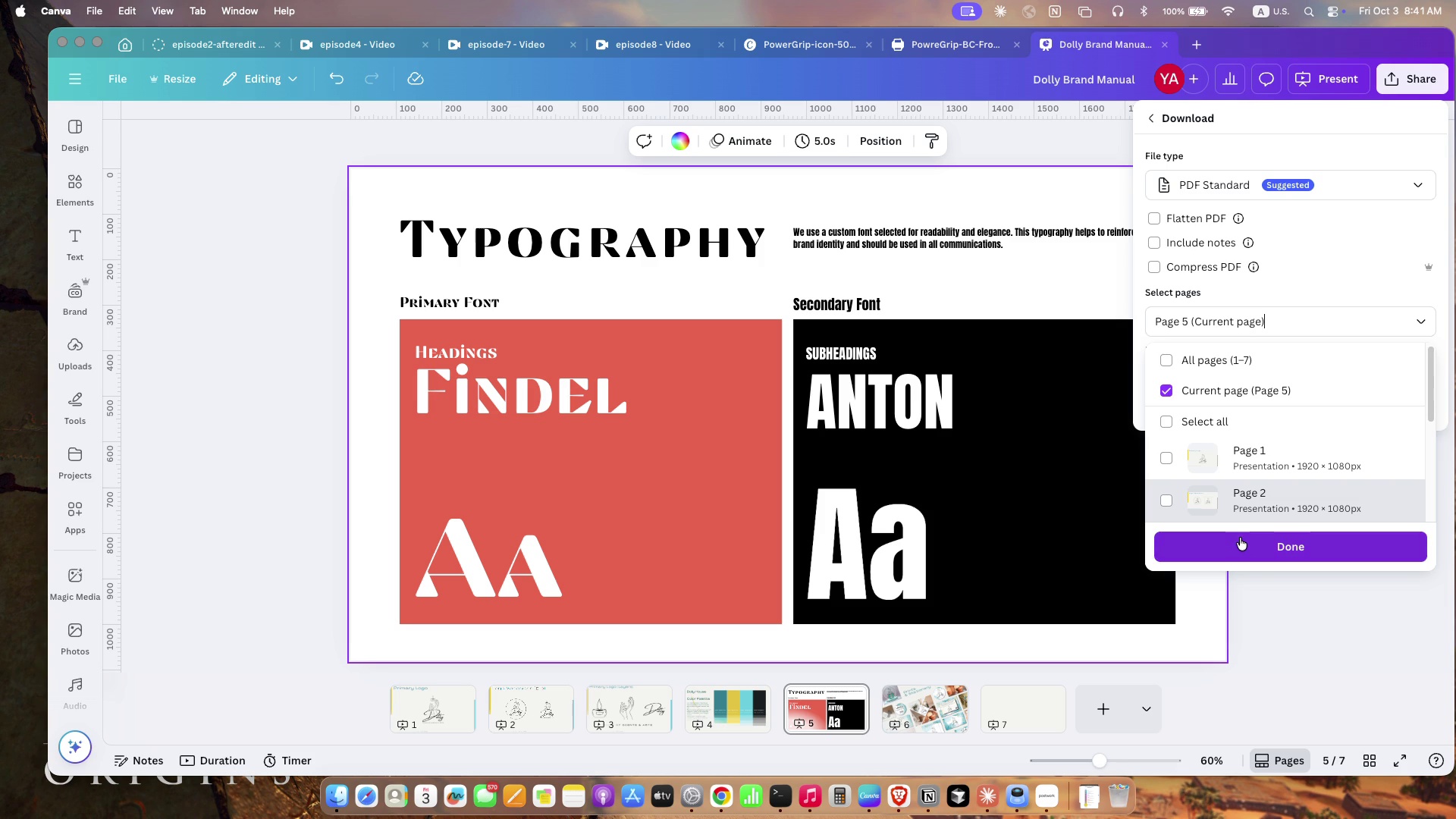 
left_click([1240, 544])
 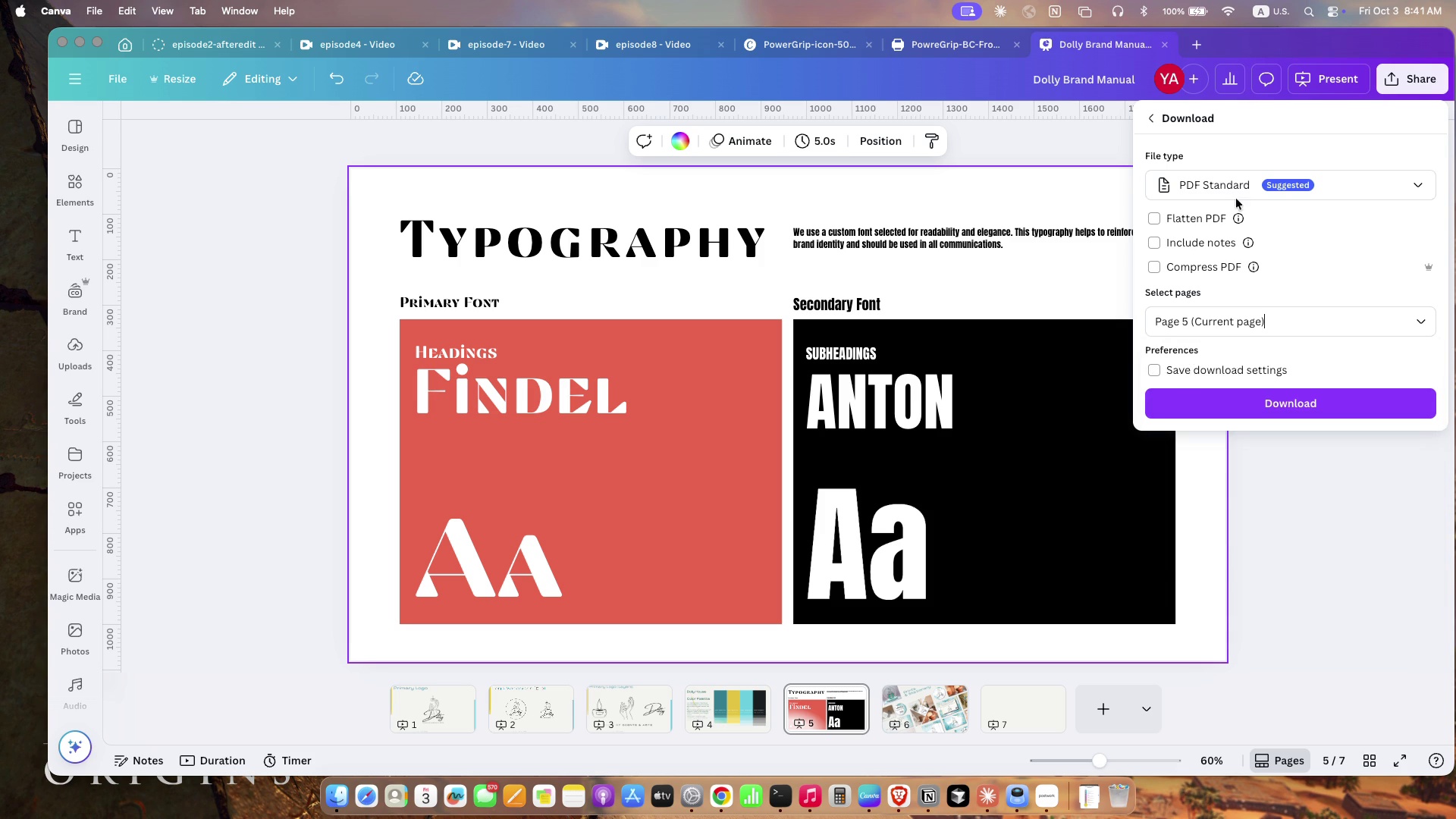 
mouse_move([1304, 193])
 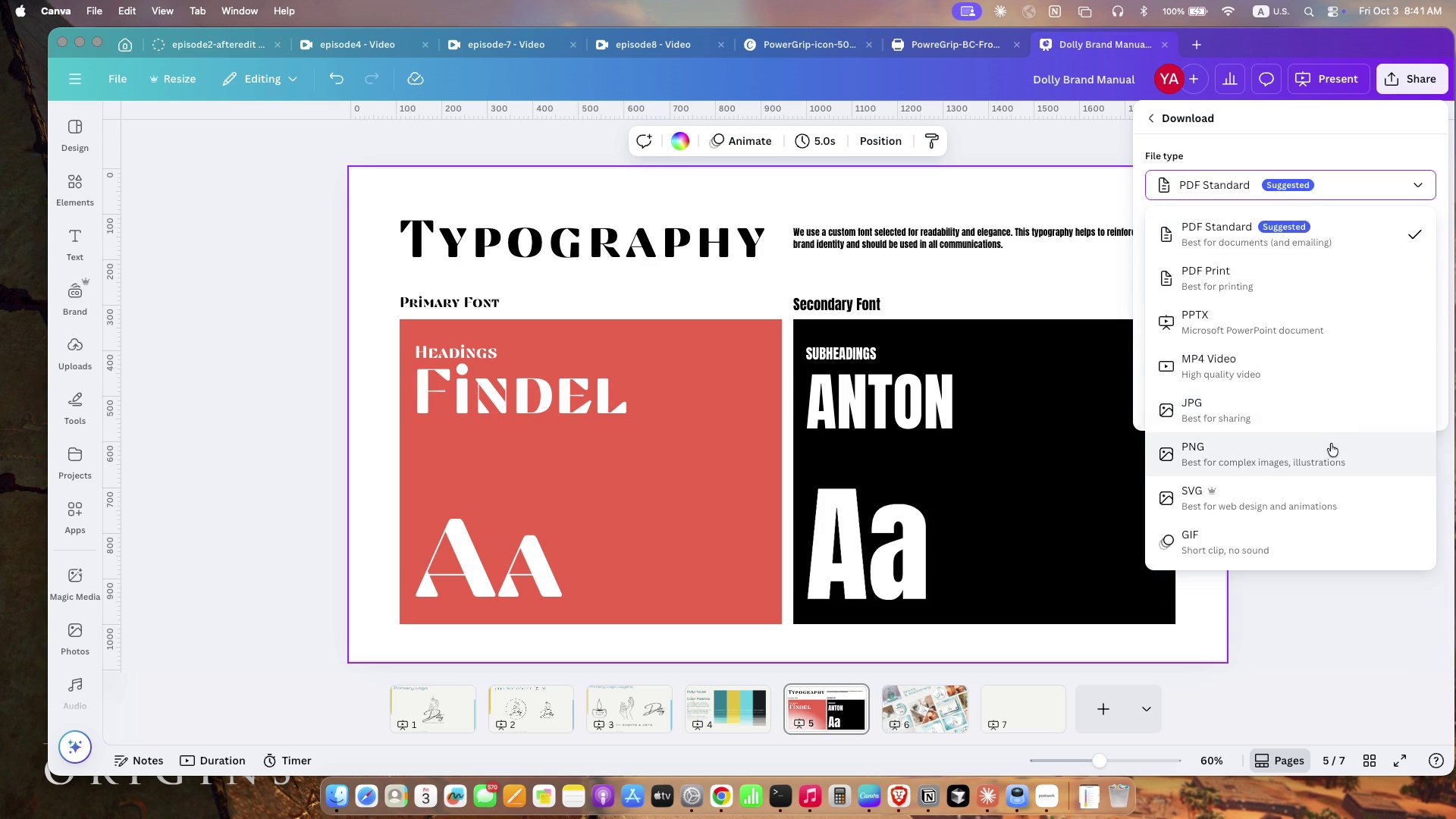 
left_click([1331, 444])